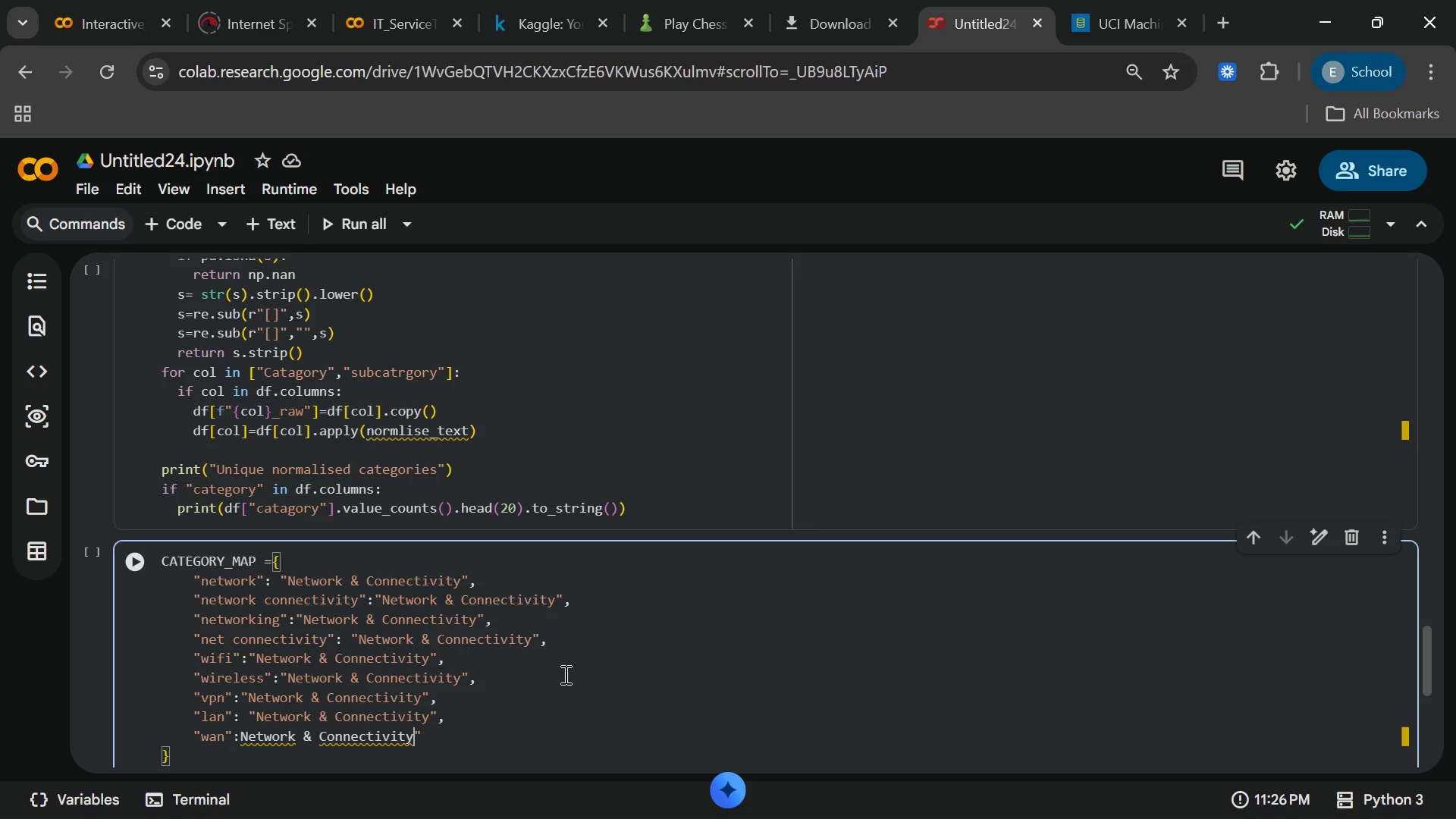 
hold_key(key=ArrowLeft, duration=1.28)
 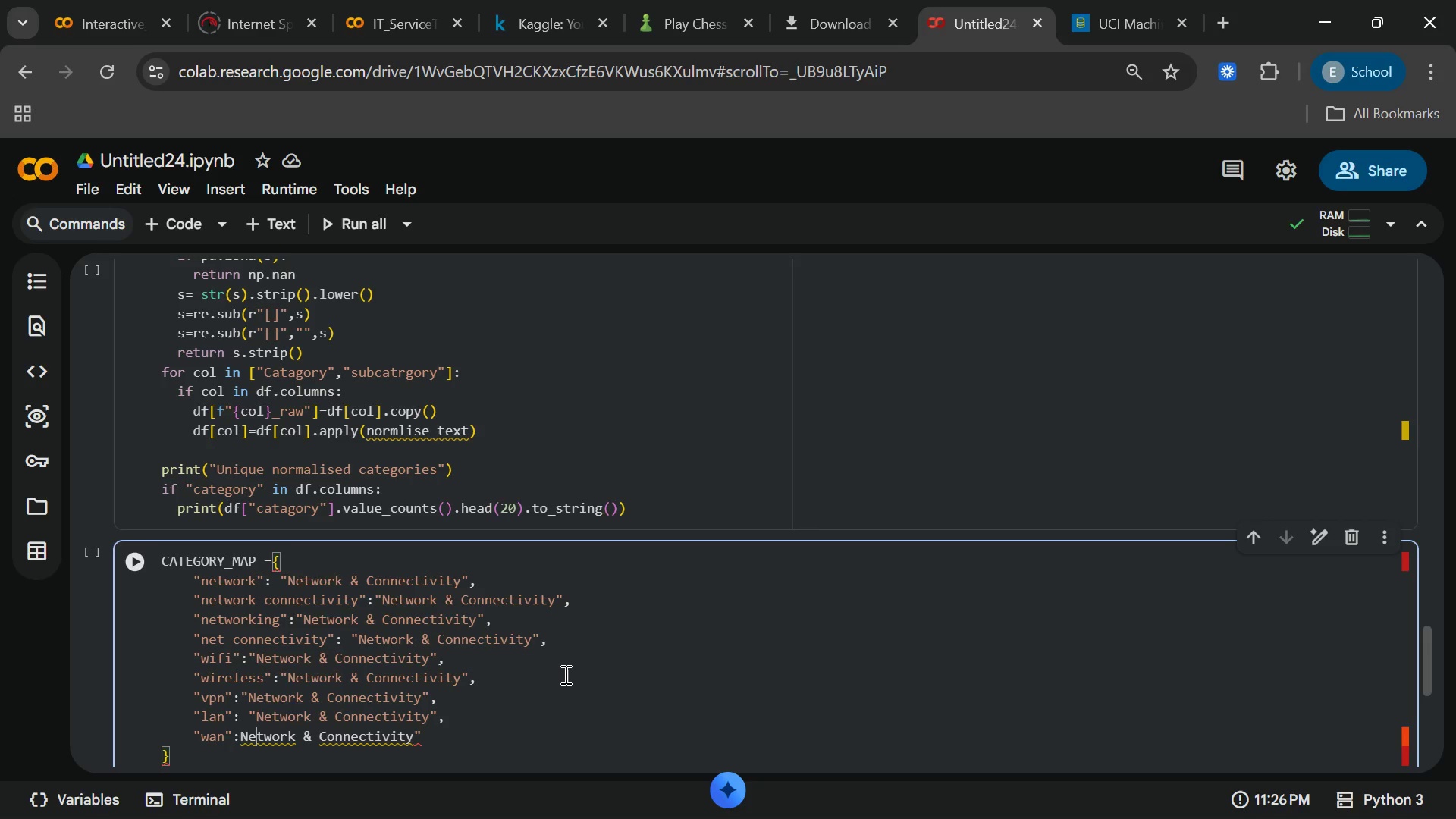 
key(ArrowLeft)
 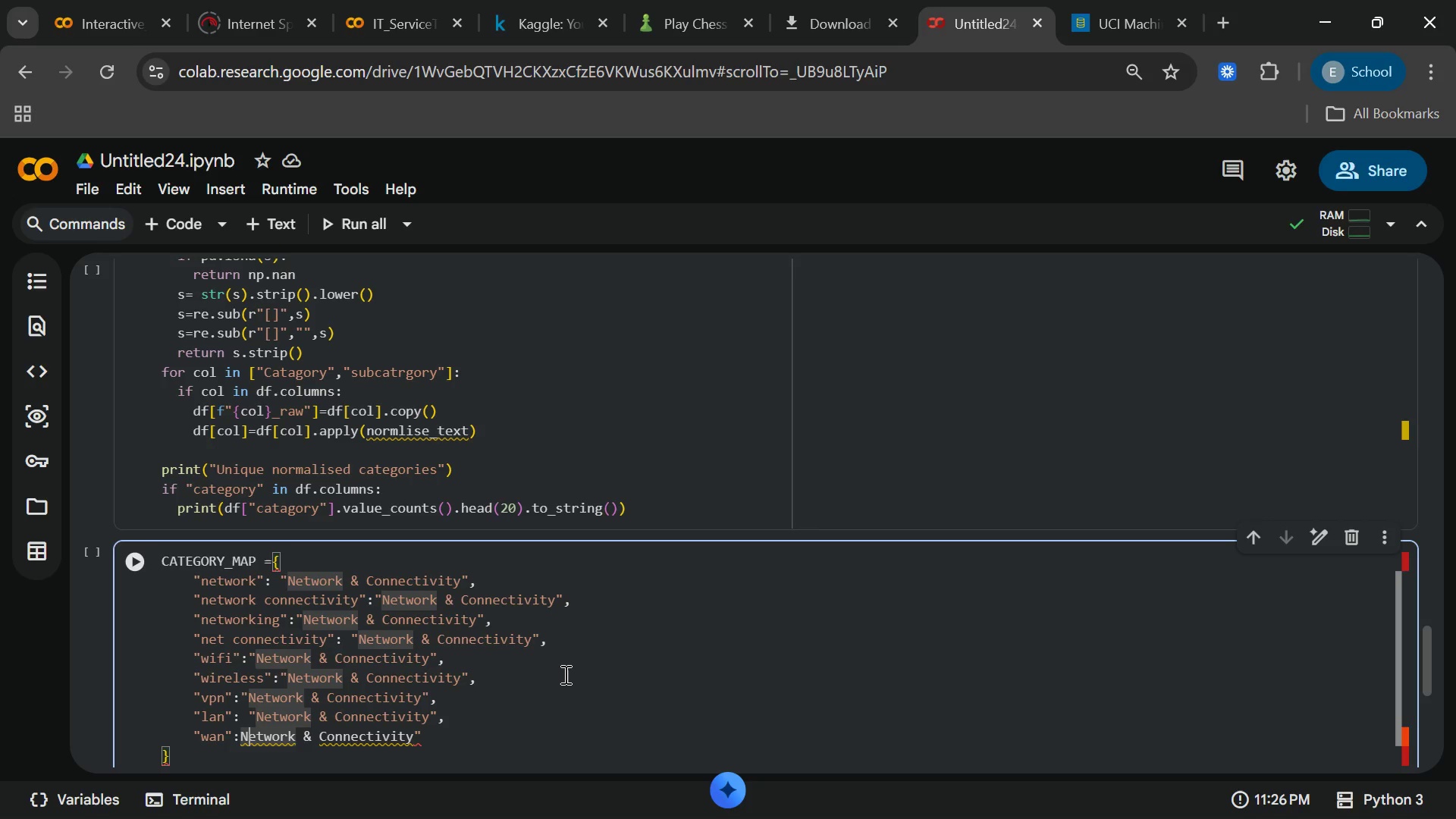 
key(ArrowLeft)
 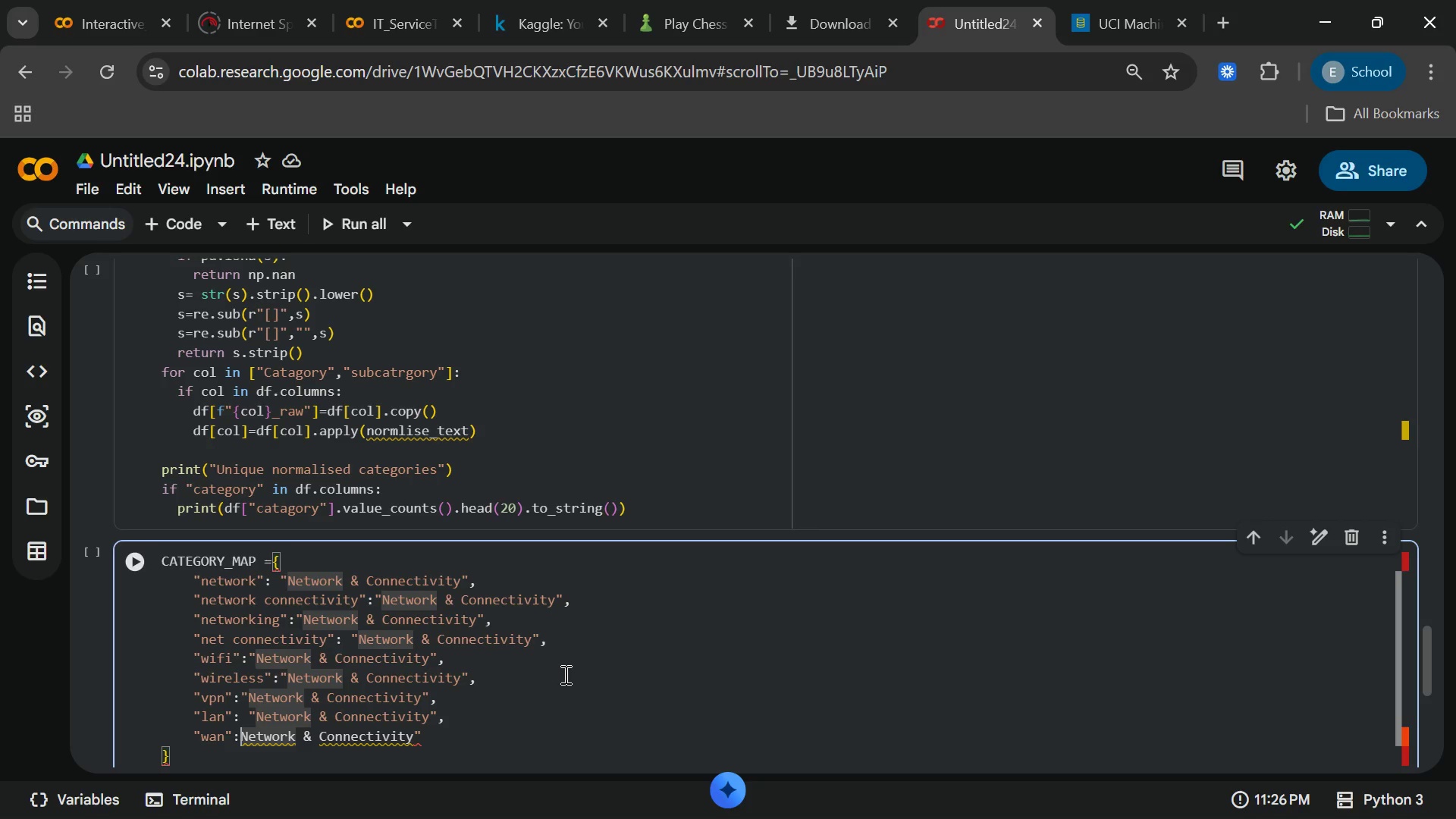 
key(ArrowLeft)
 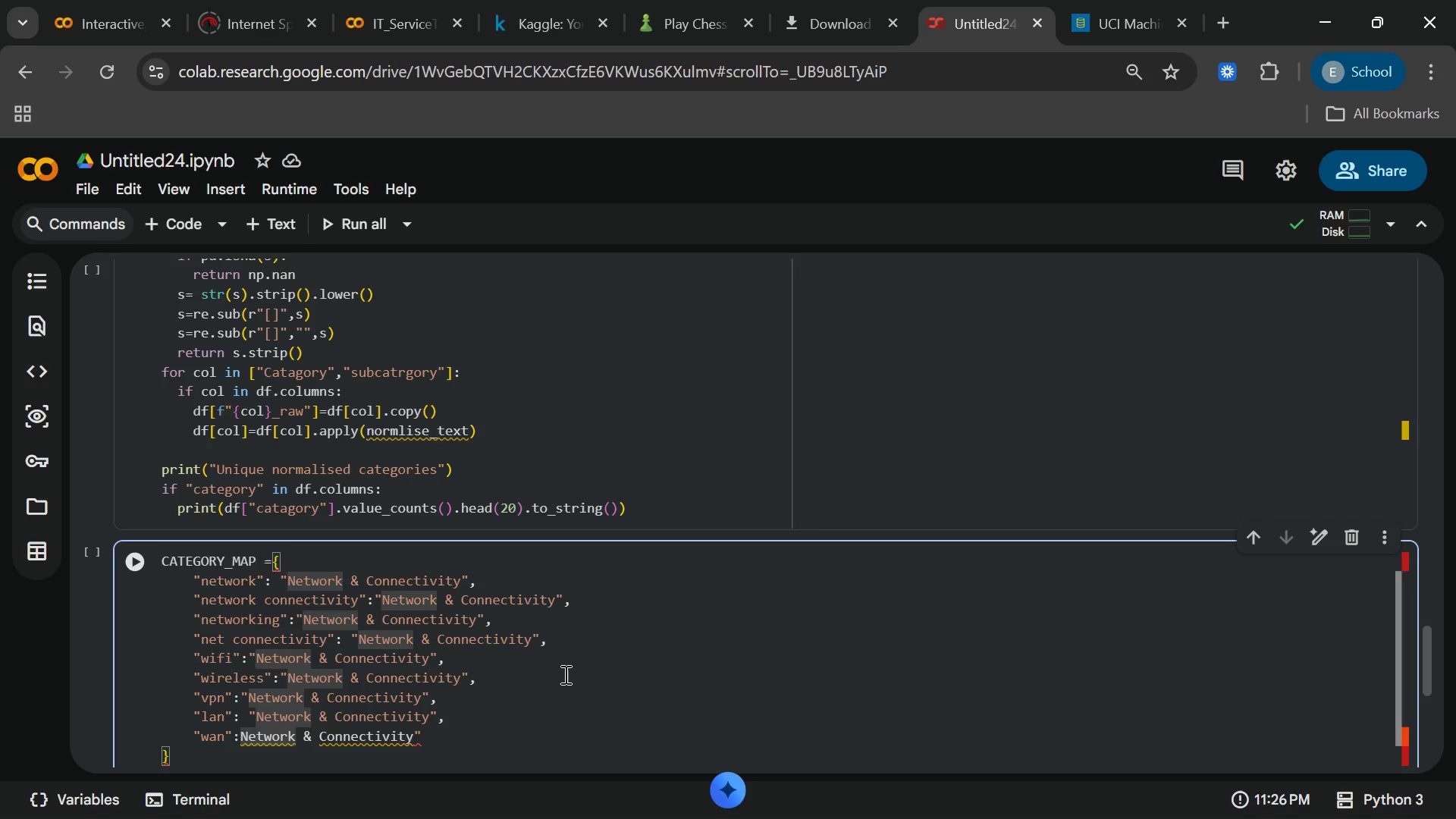 
key(Shift+Quote)
 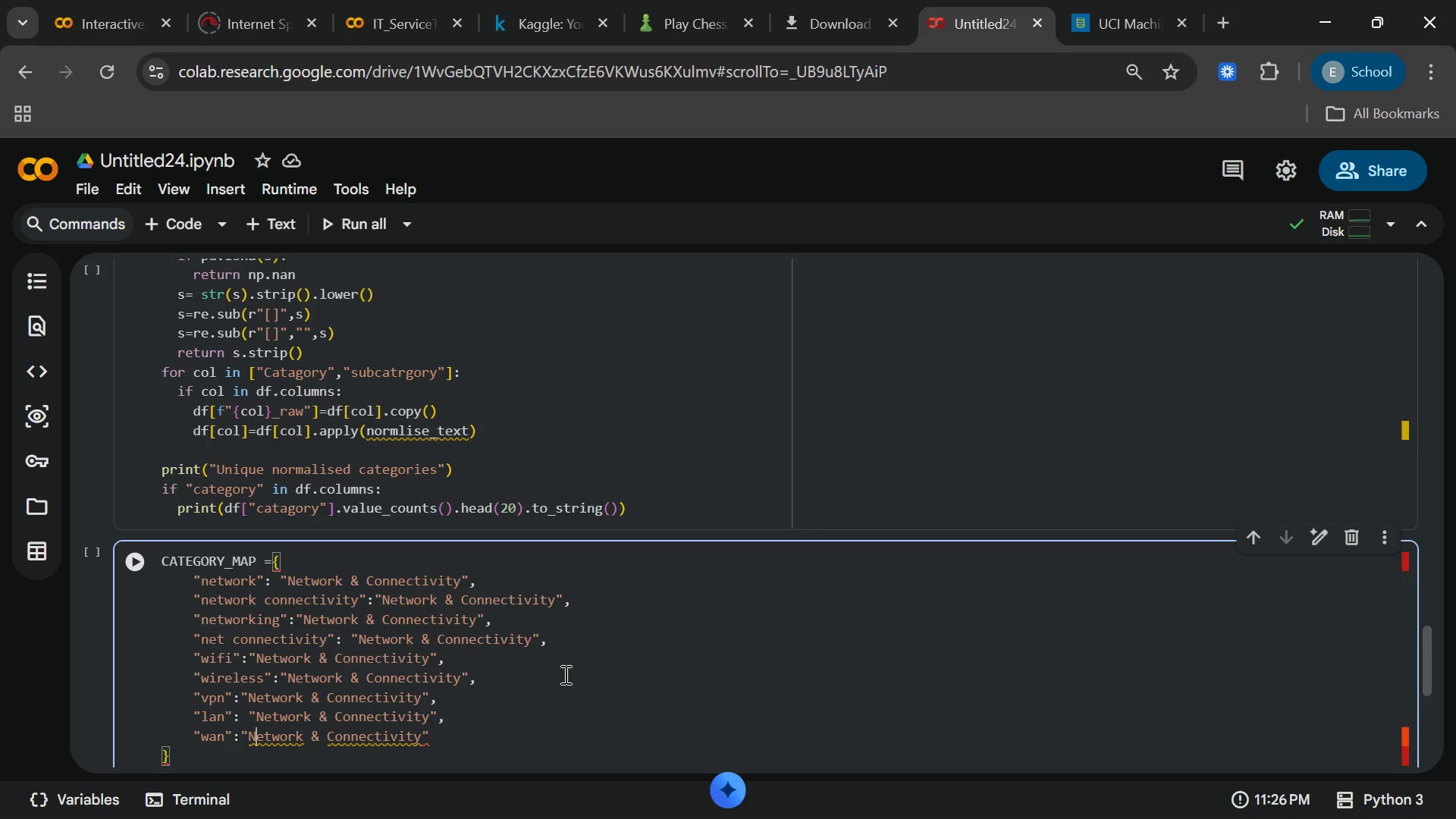 
hold_key(key=ArrowRight, duration=1.31)
 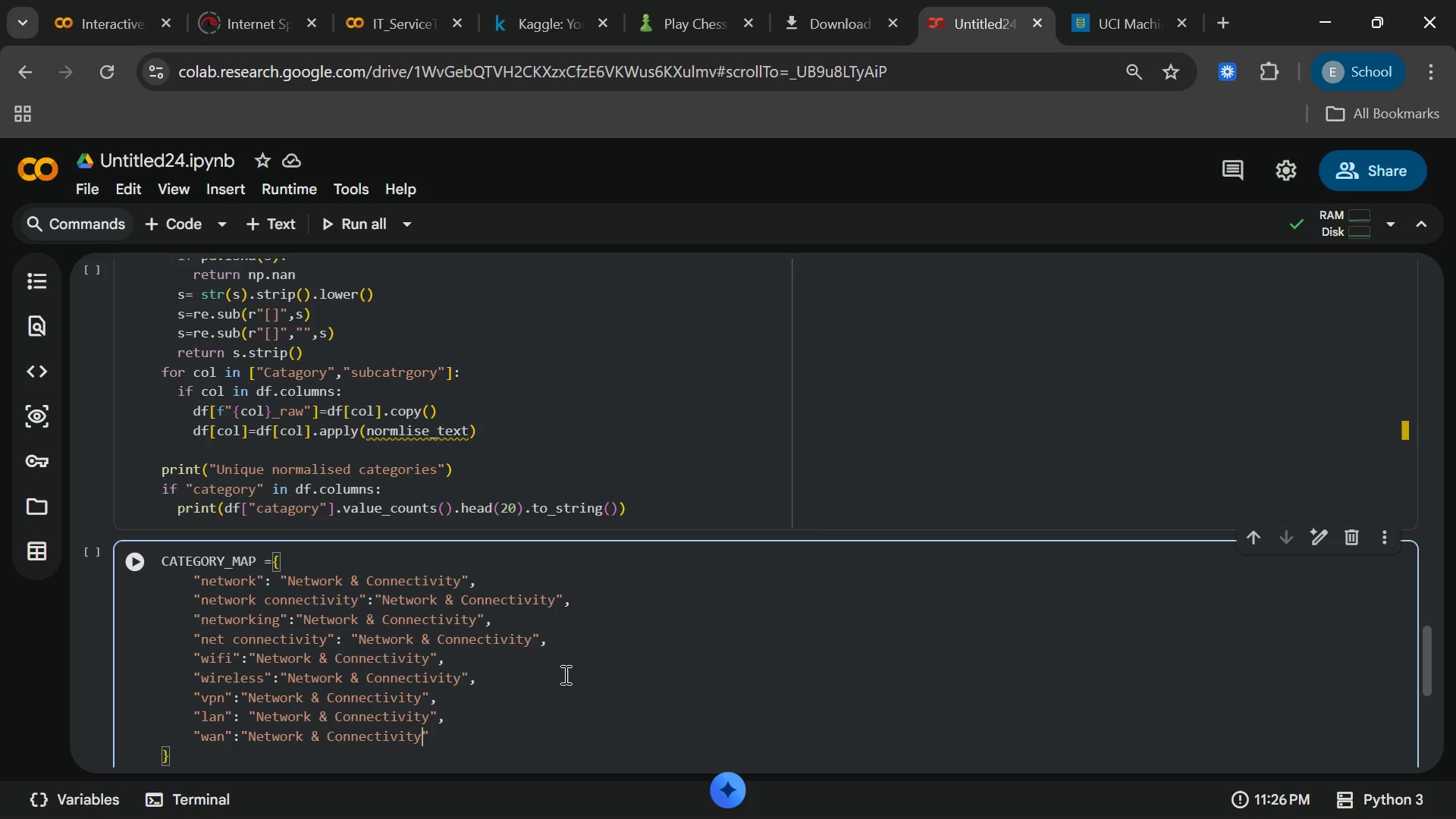 
key(ArrowRight)
 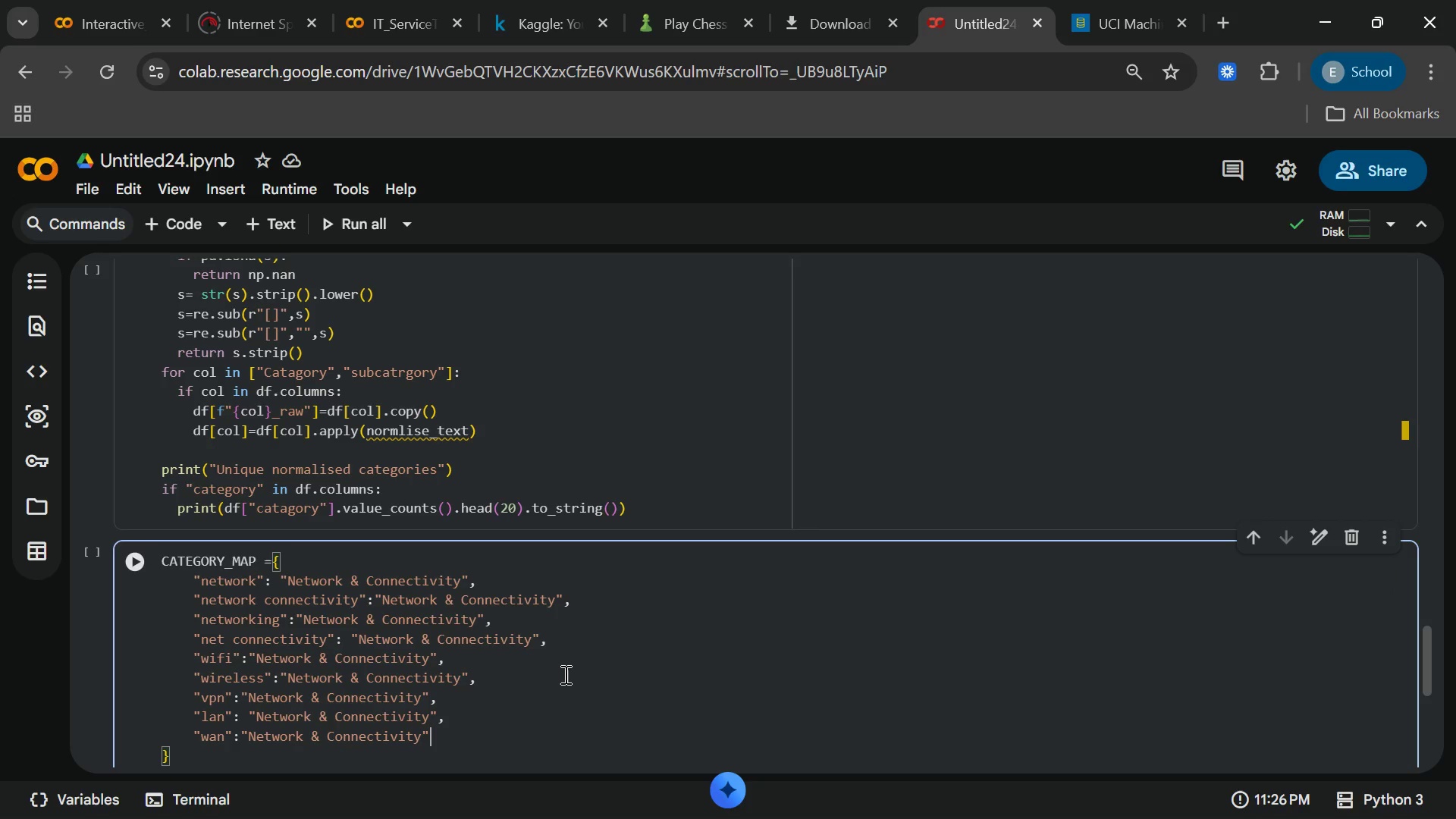 
key(ArrowRight)
 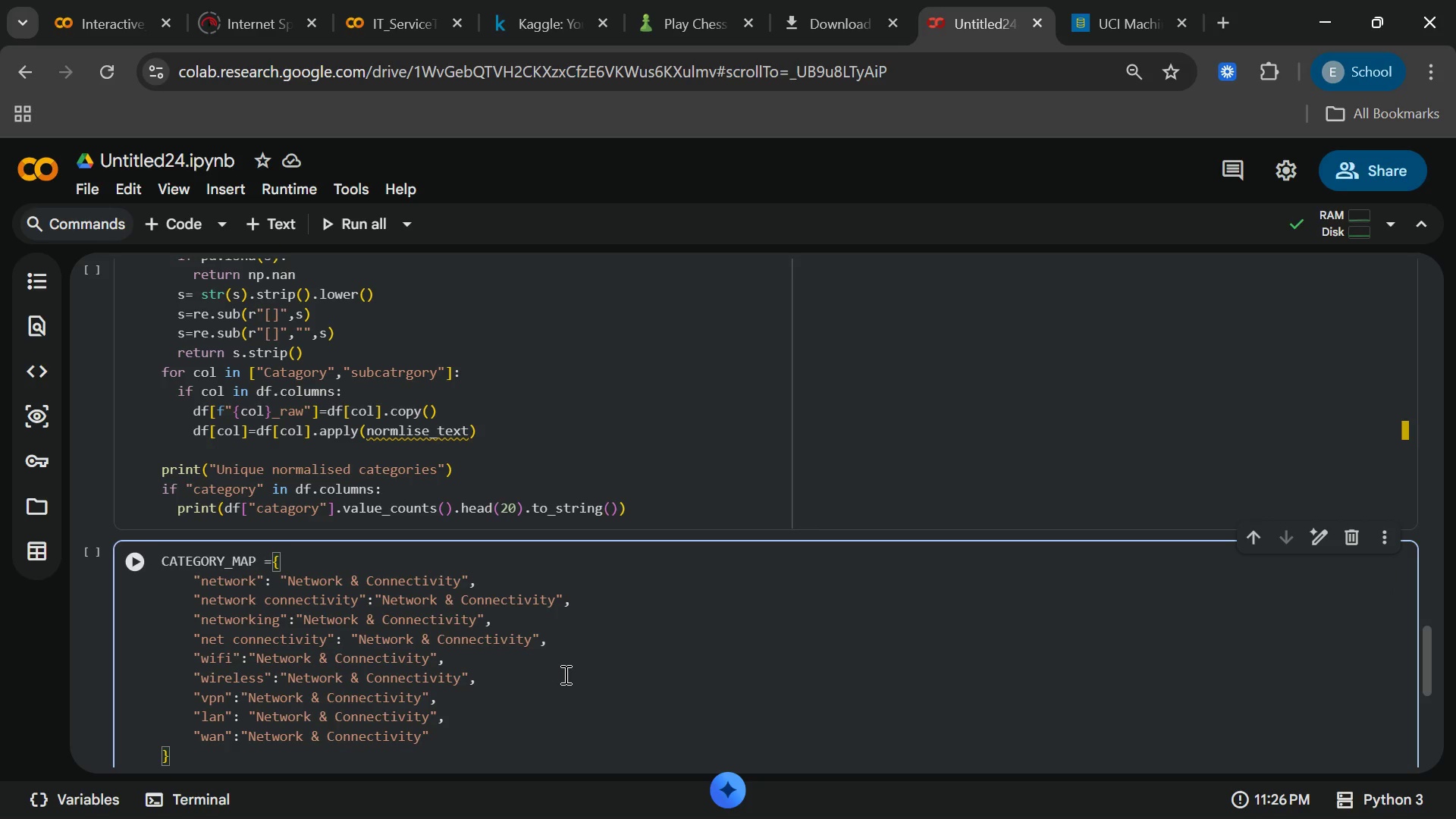 
wait(11.45)
 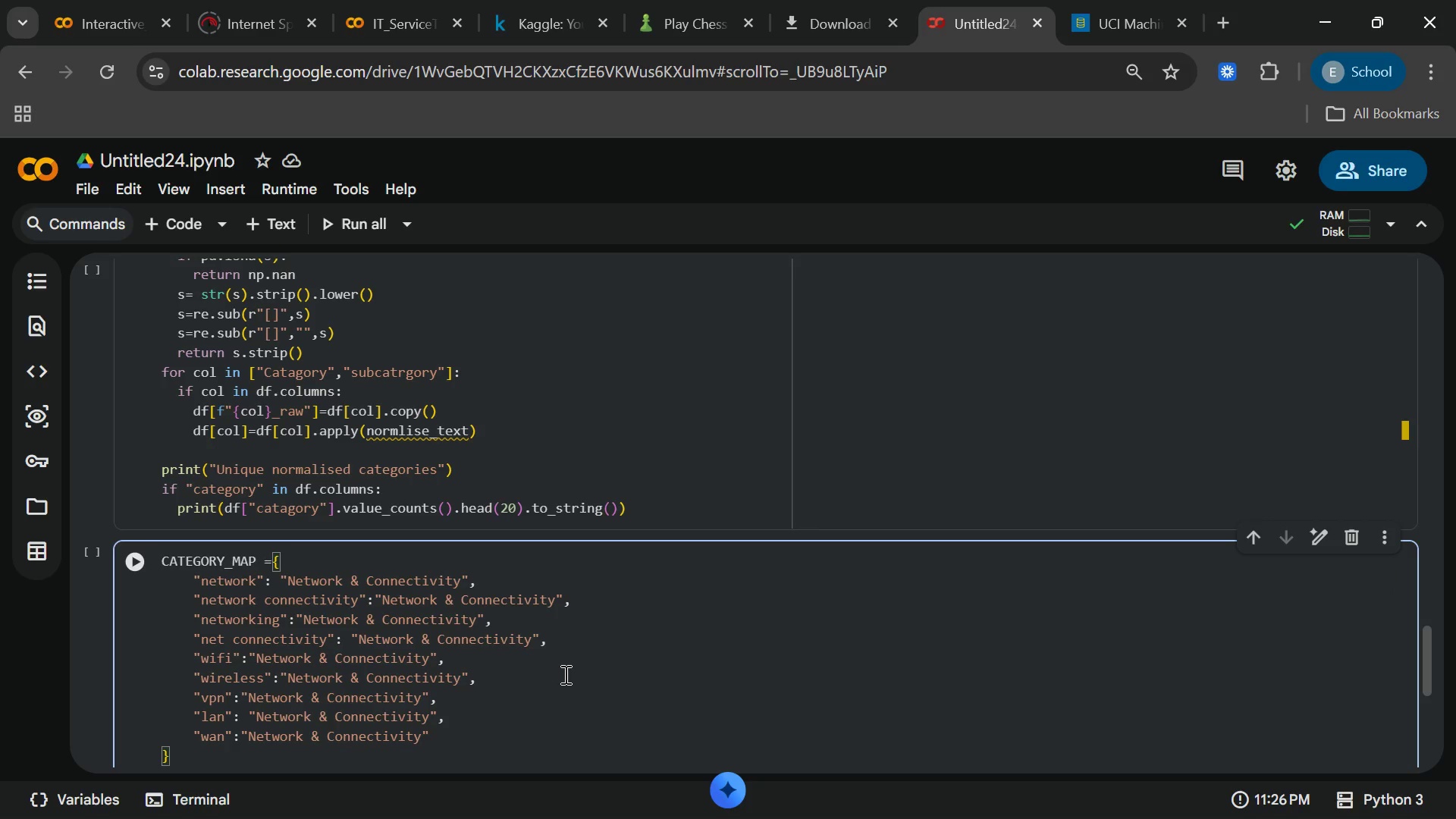 
left_click([401, 619])
 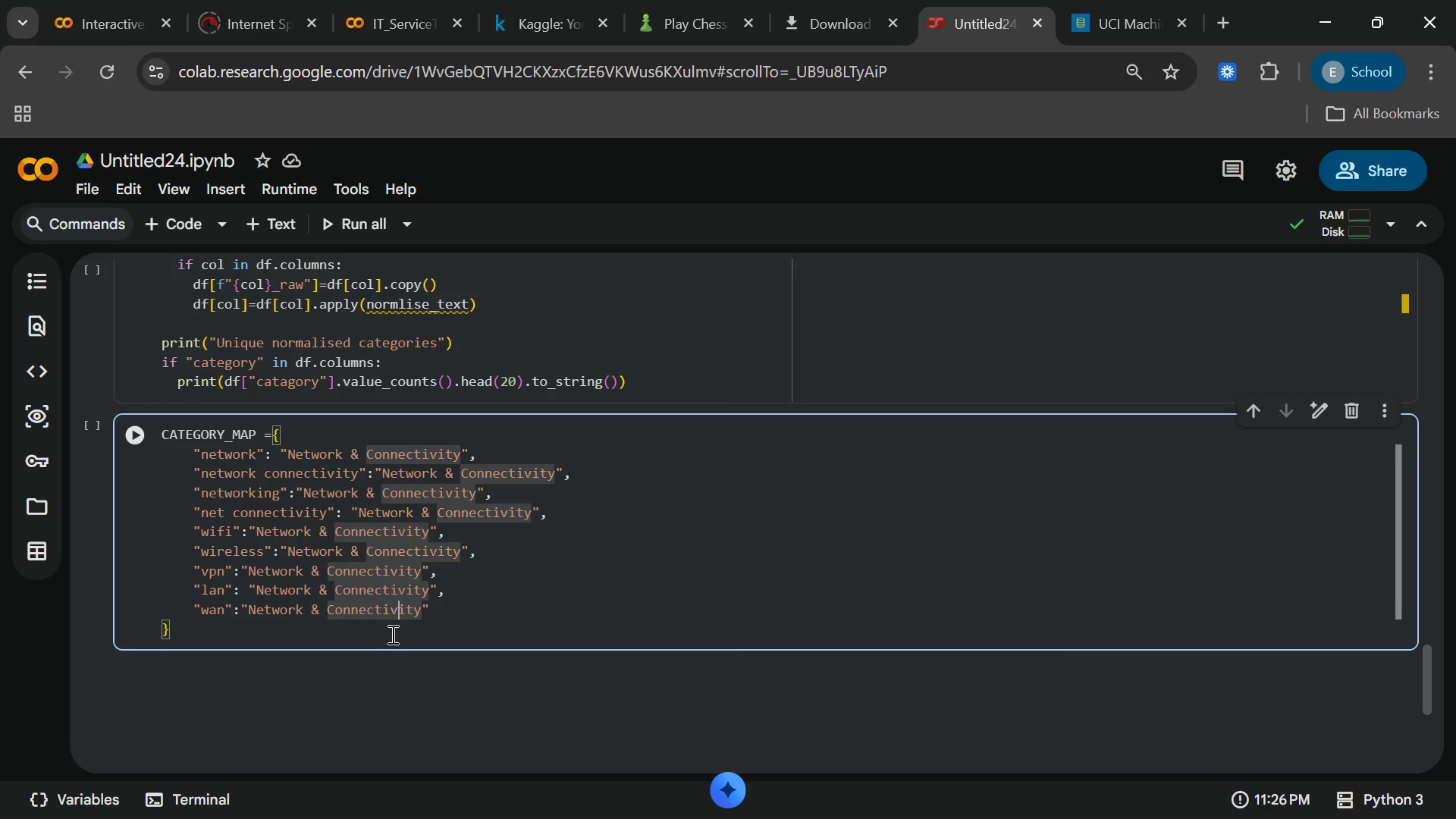 
left_click([391, 634])
 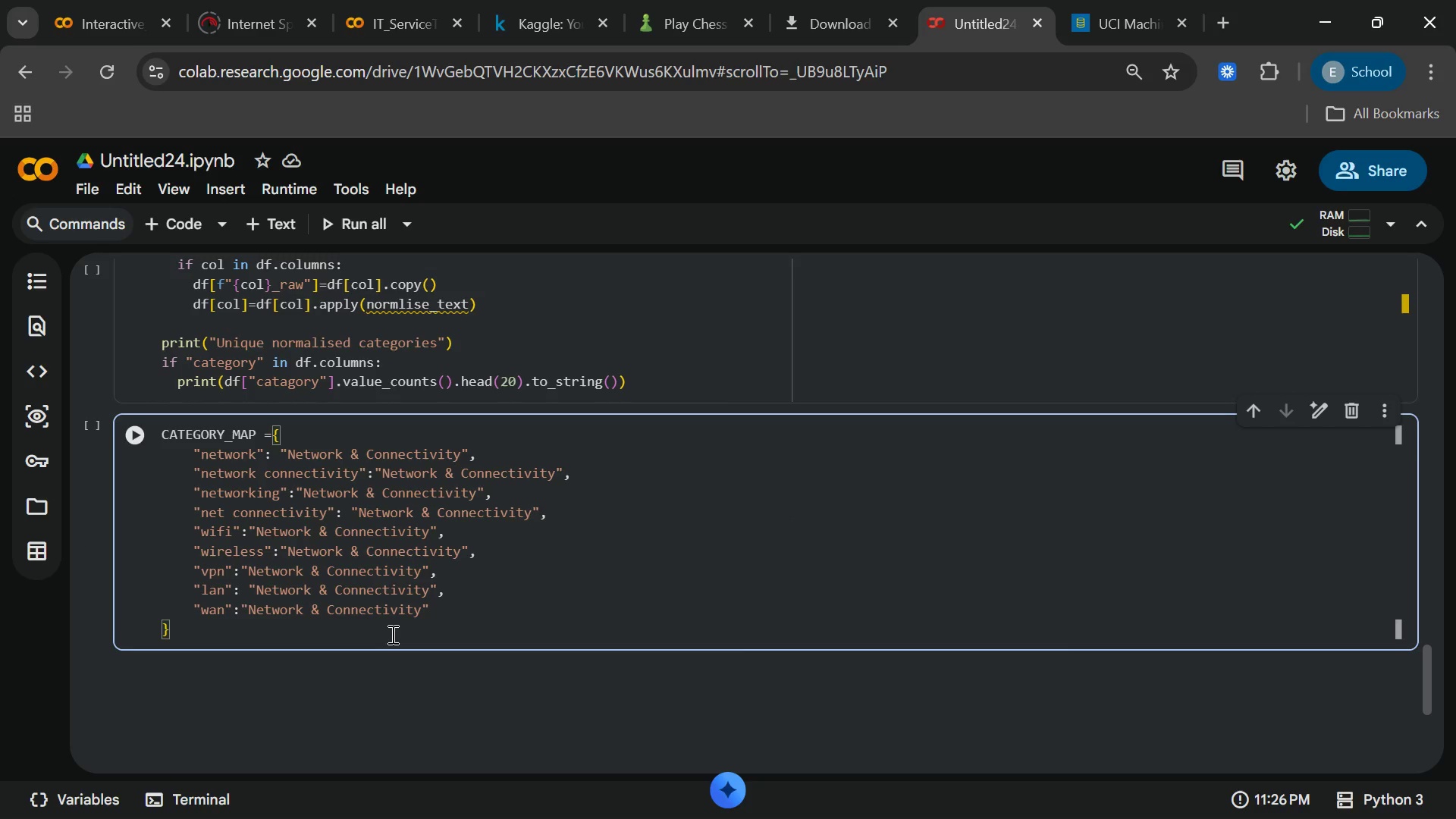 
key(Enter)
 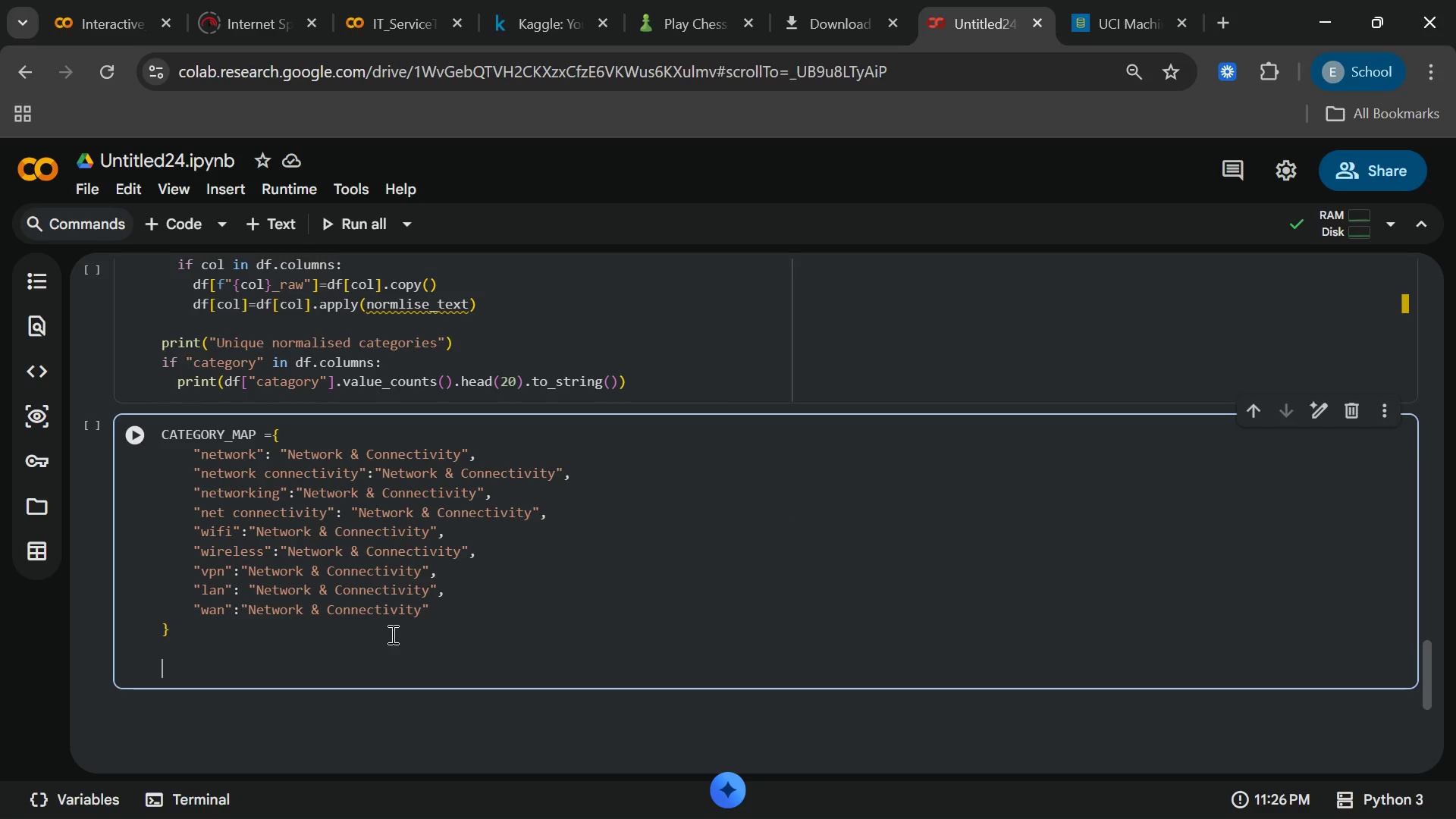 
key(Enter)
 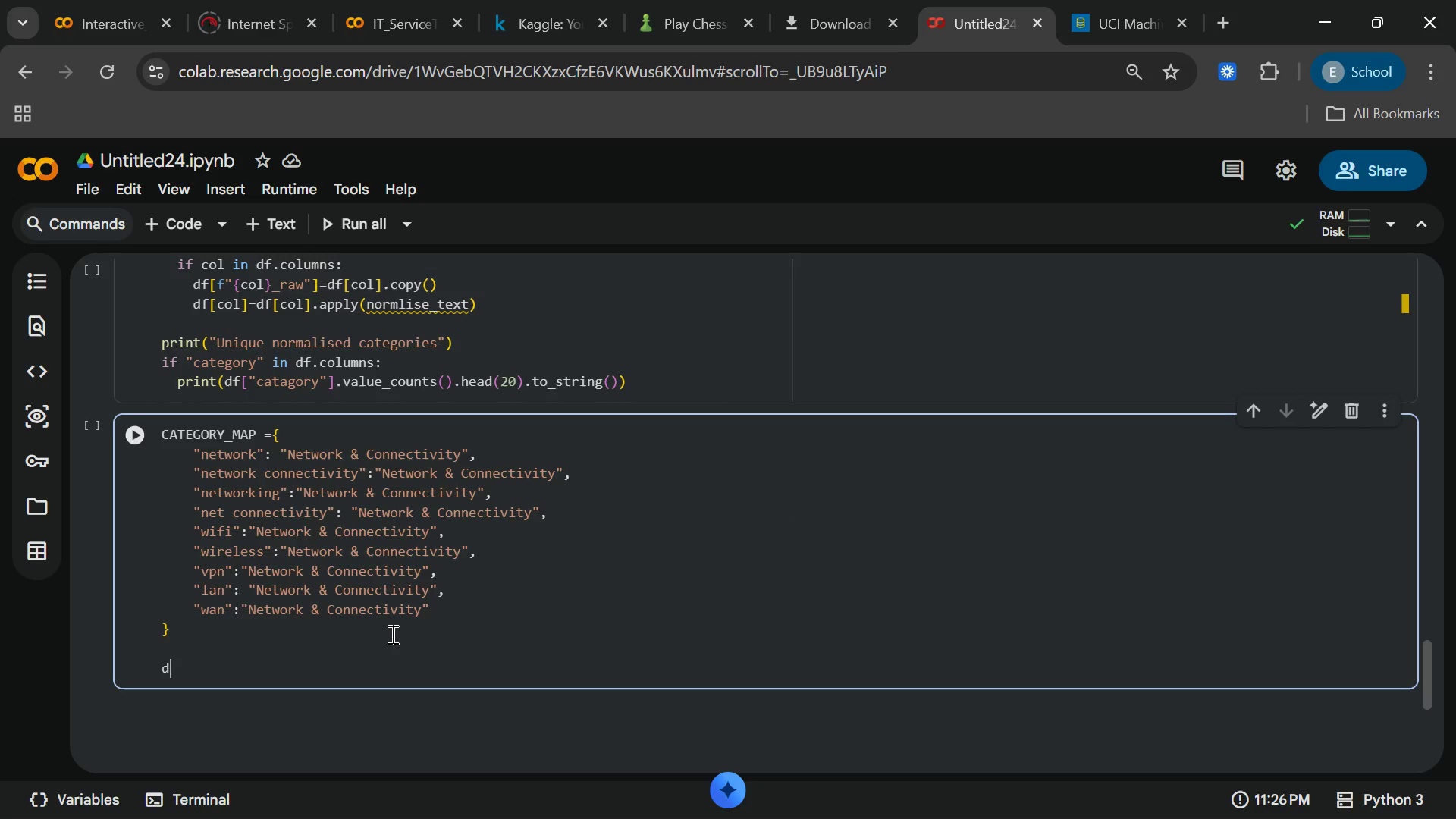 
type(def apply -)
key(Backspace)
key(Backspace)
type(_cata)
key(Backspace)
type(egi)
key(Backspace)
type(ory_map(a)
key(Backspace)
type(val)
 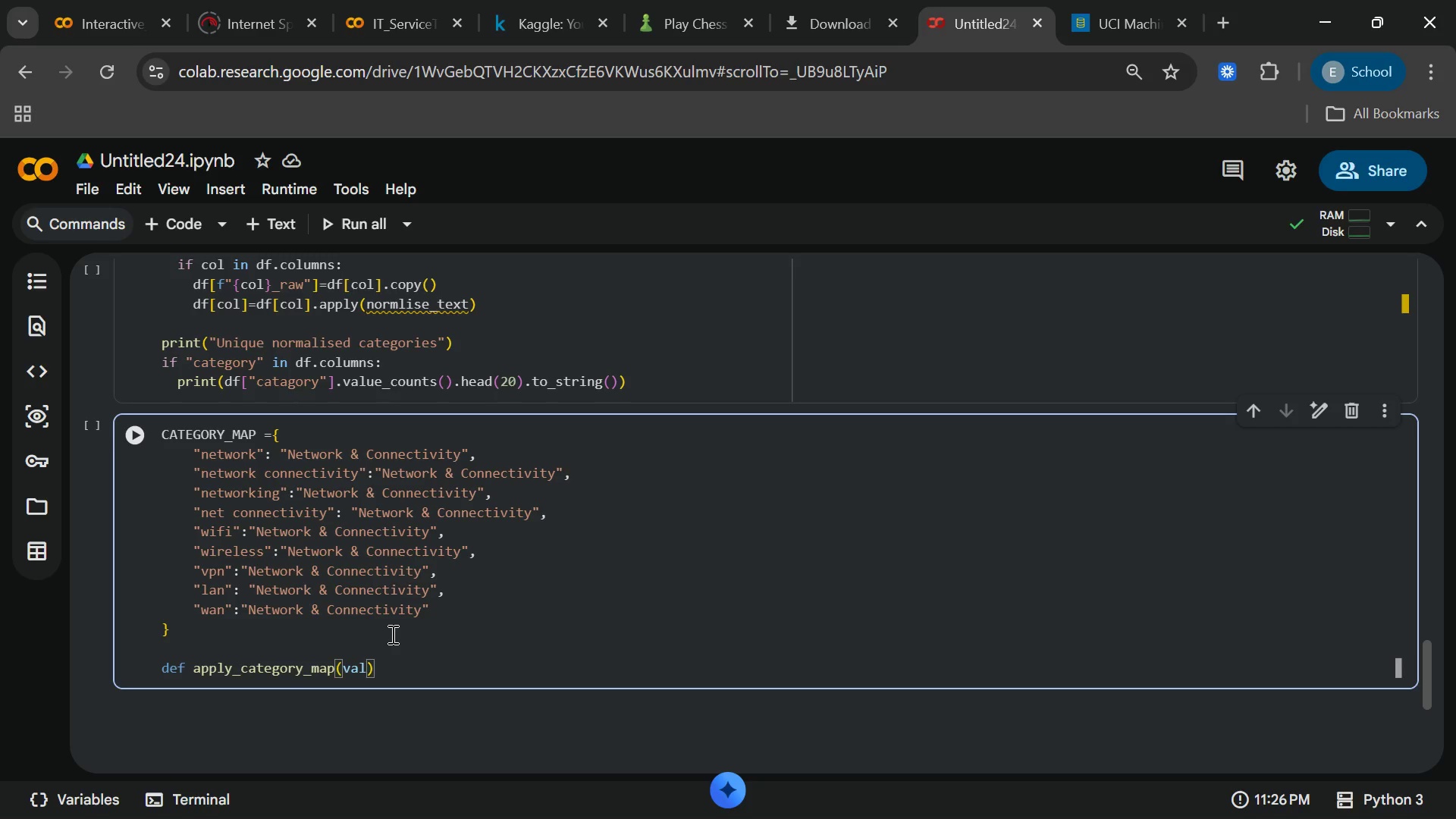 
key(ArrowRight)
 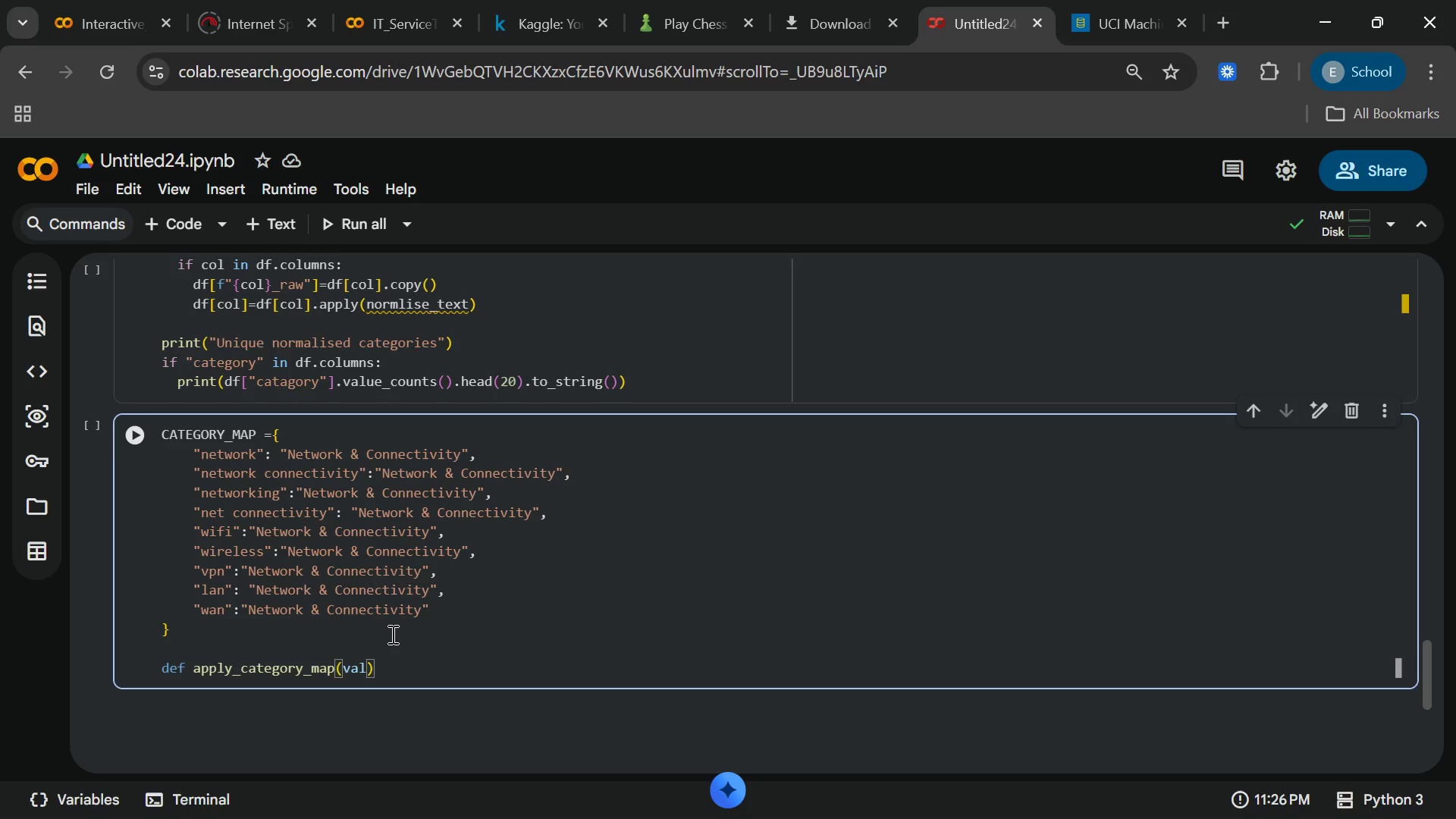 
key(Shift+Semicolon)
 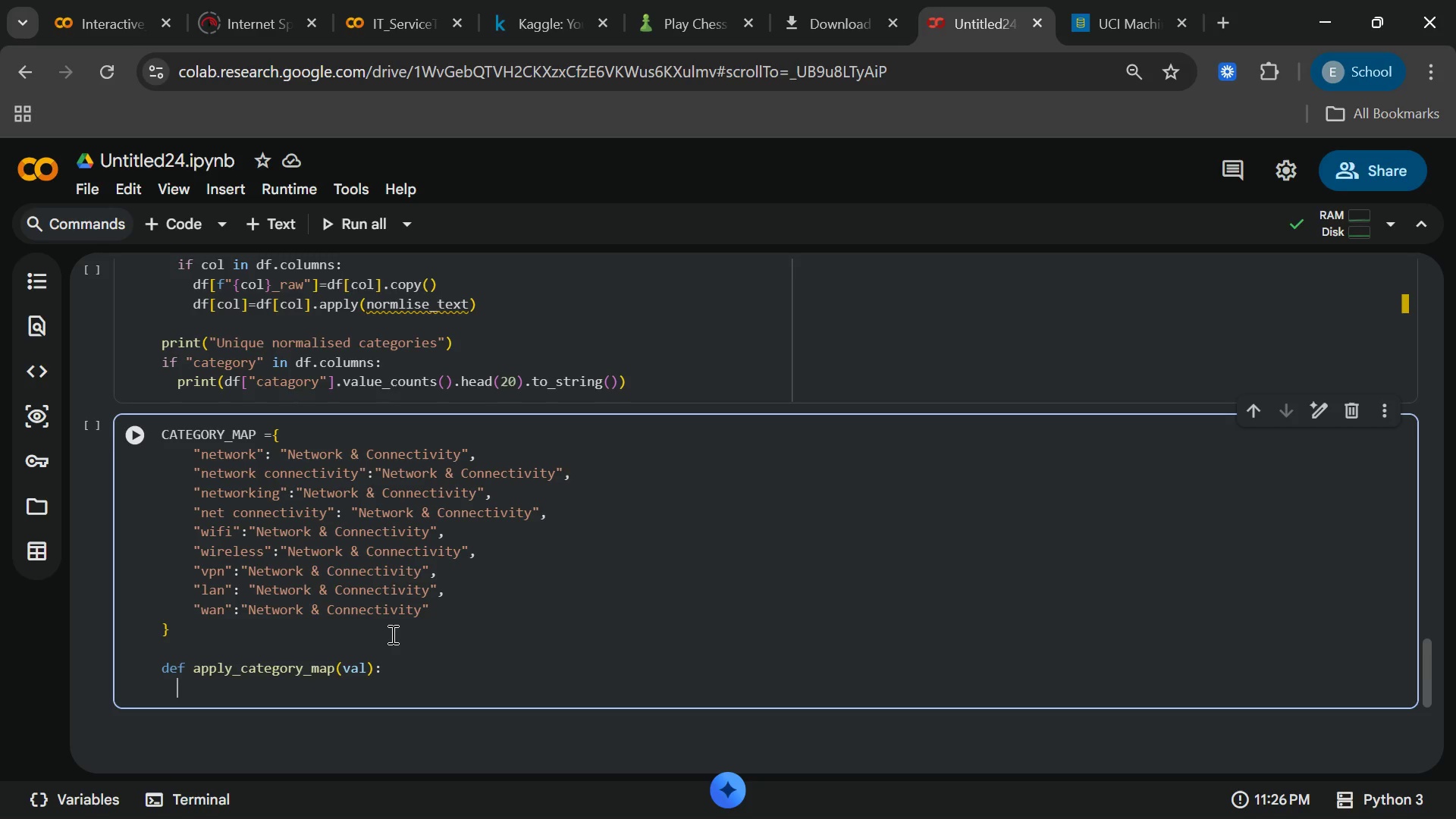 
key(Enter)
 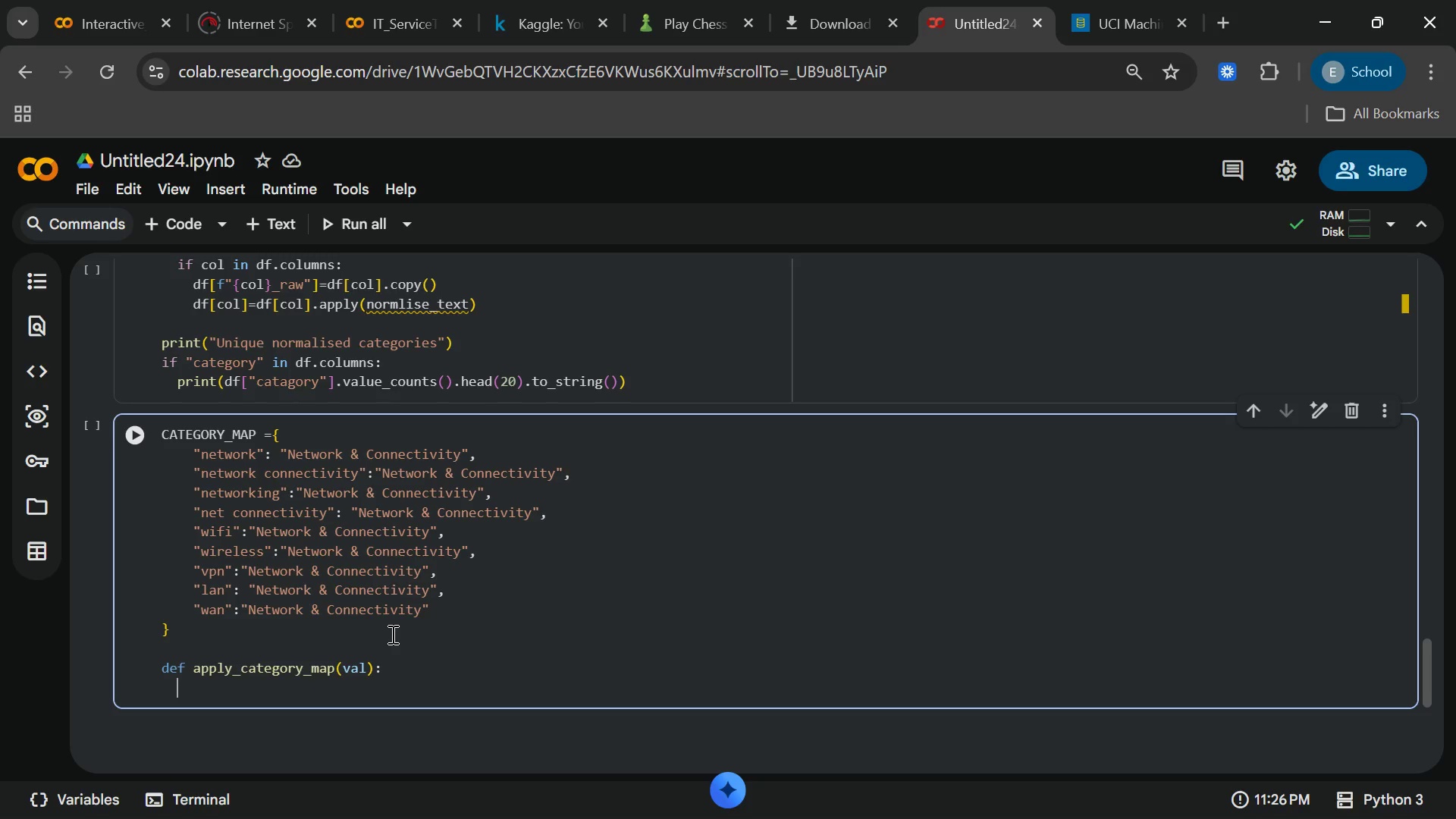 
type(if pd)
 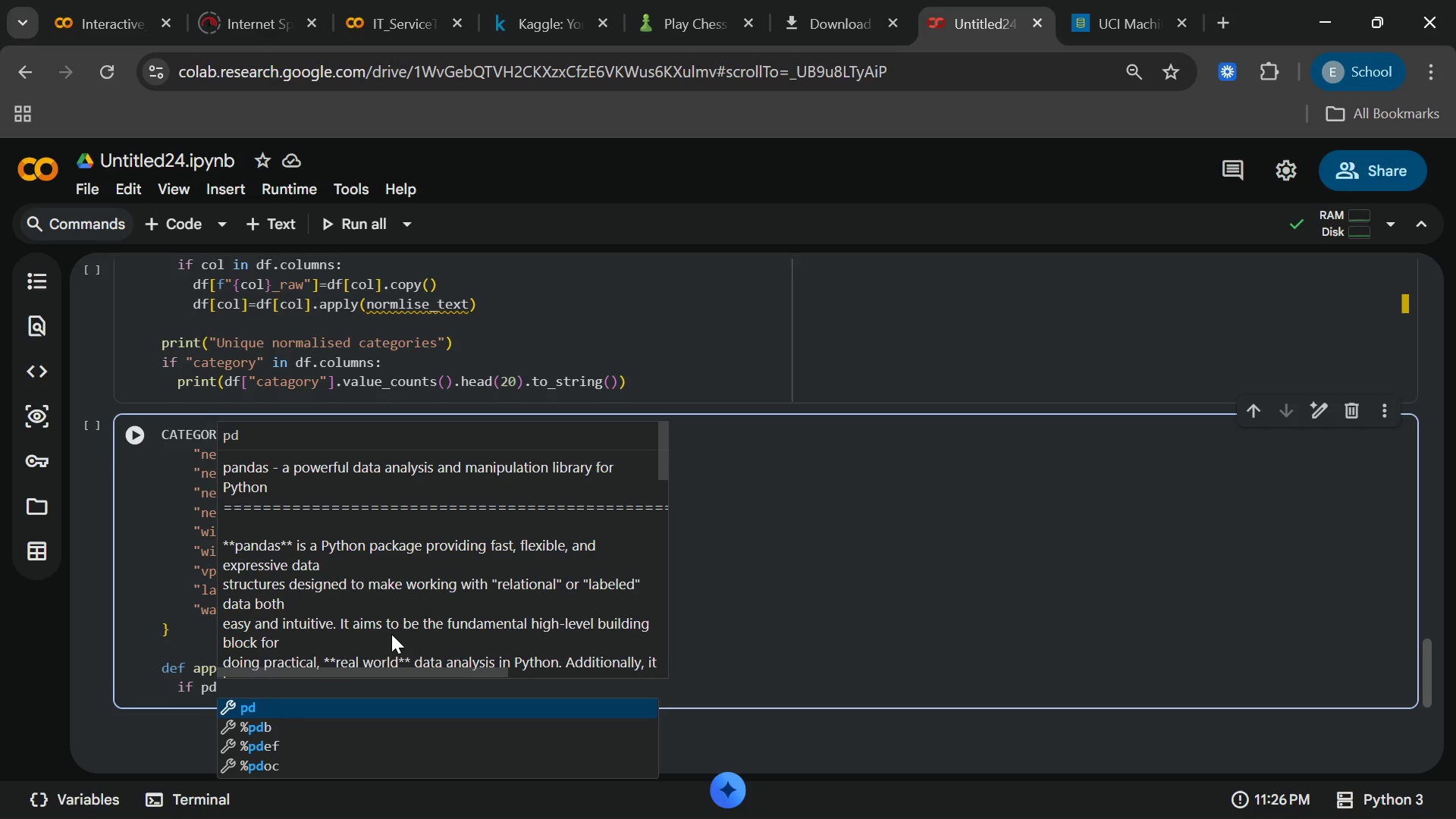 
type(.isna(val)
 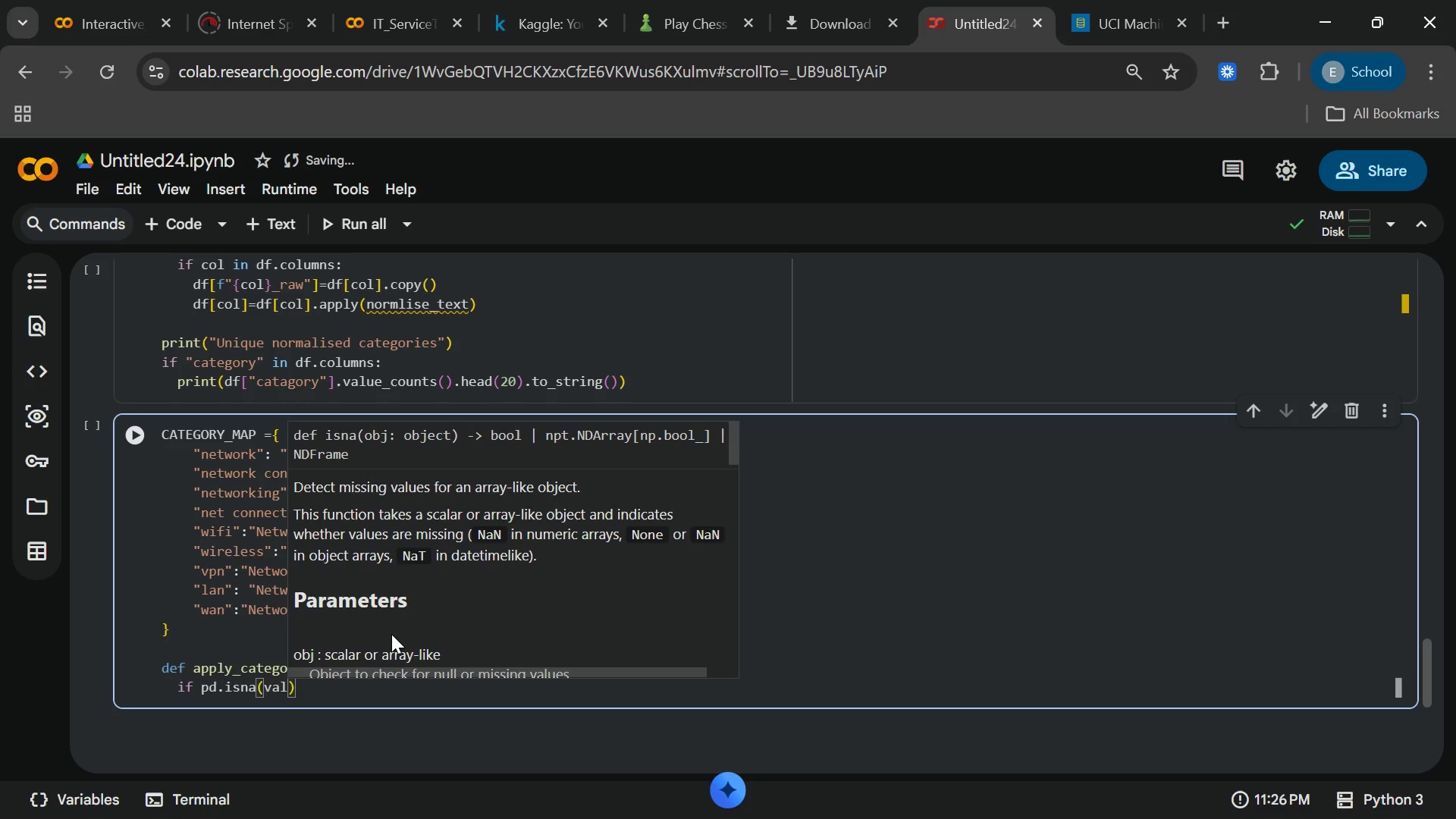 